 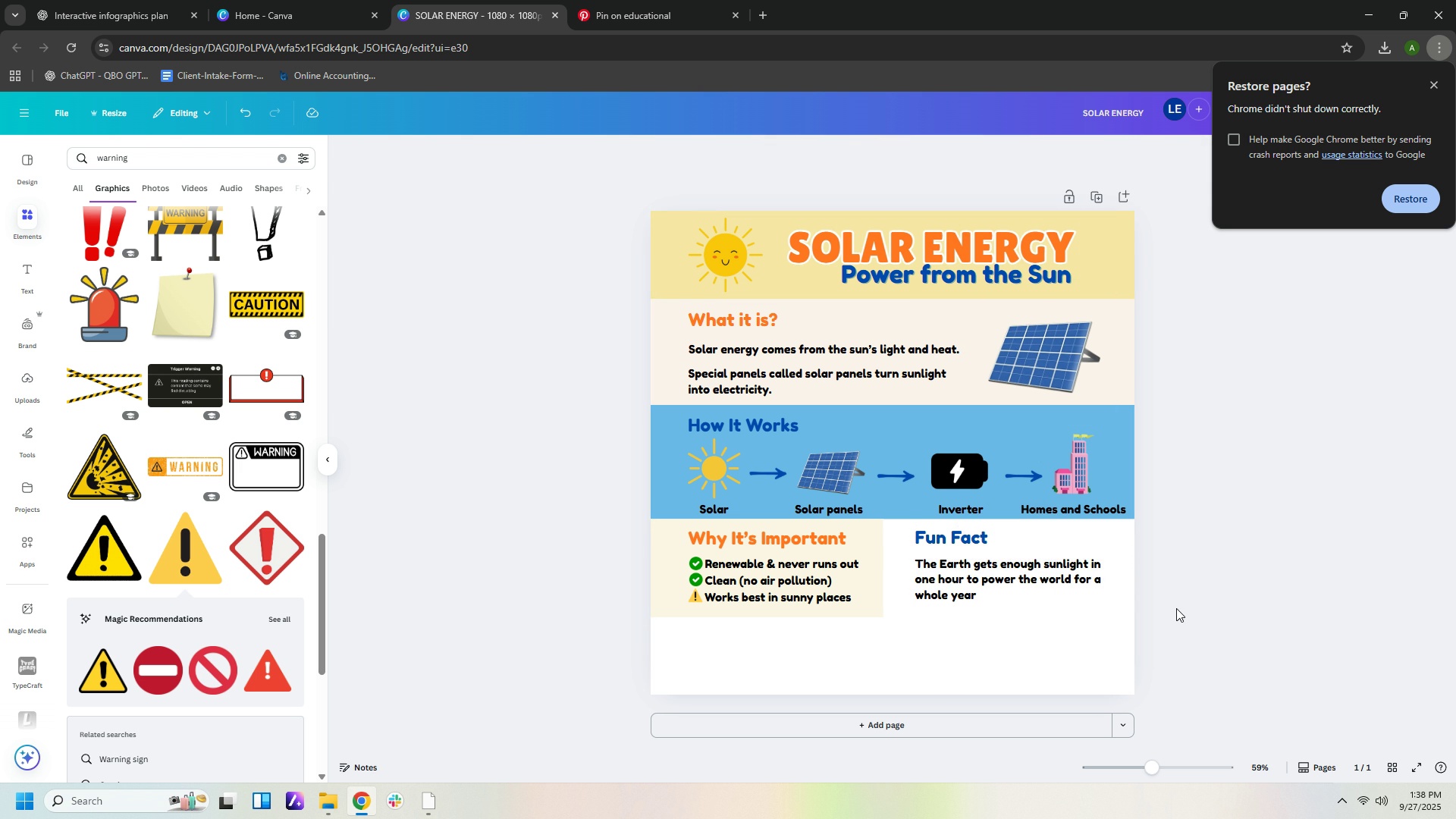 
left_click([28, 387])
 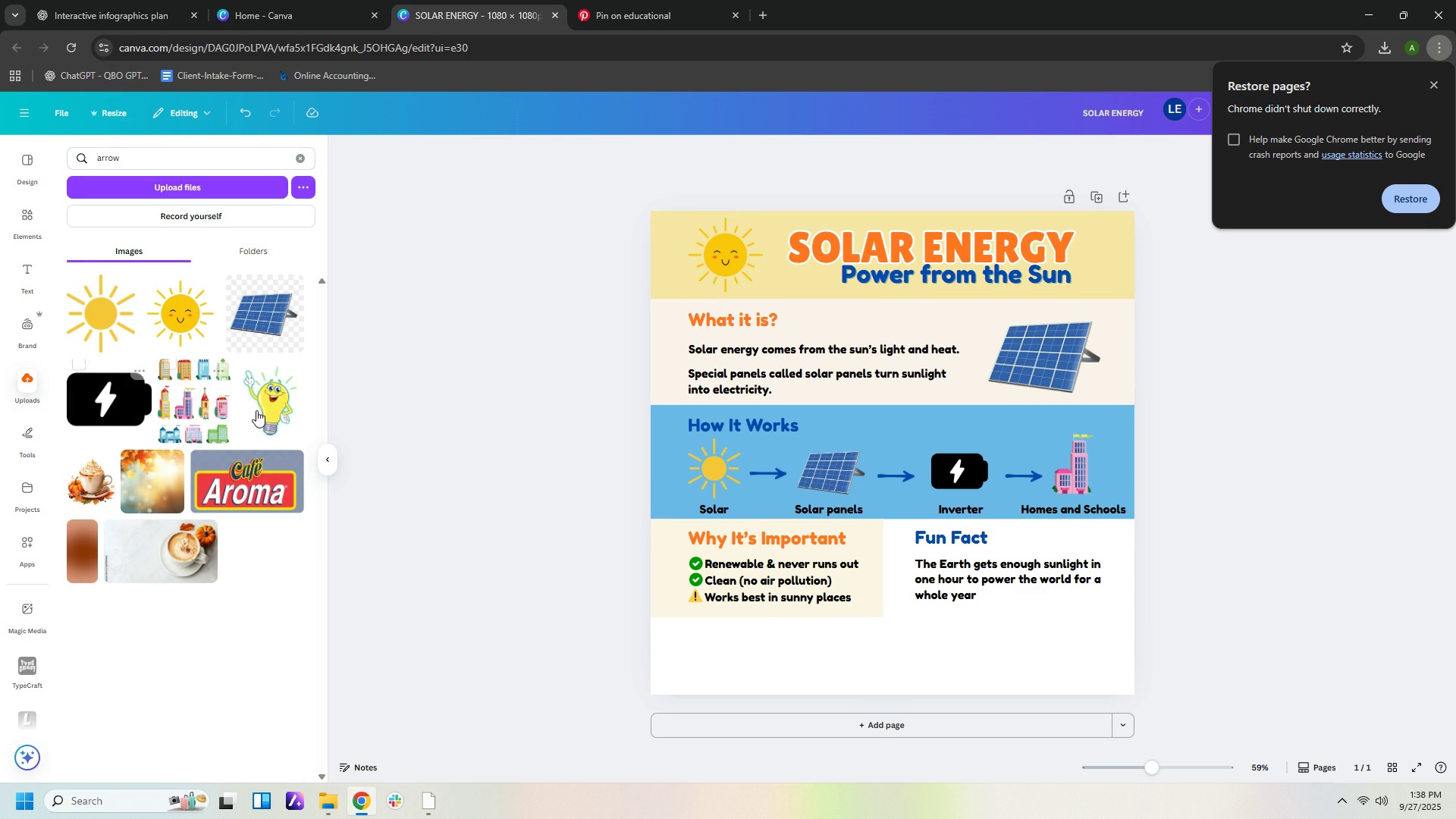 
left_click([266, 409])
 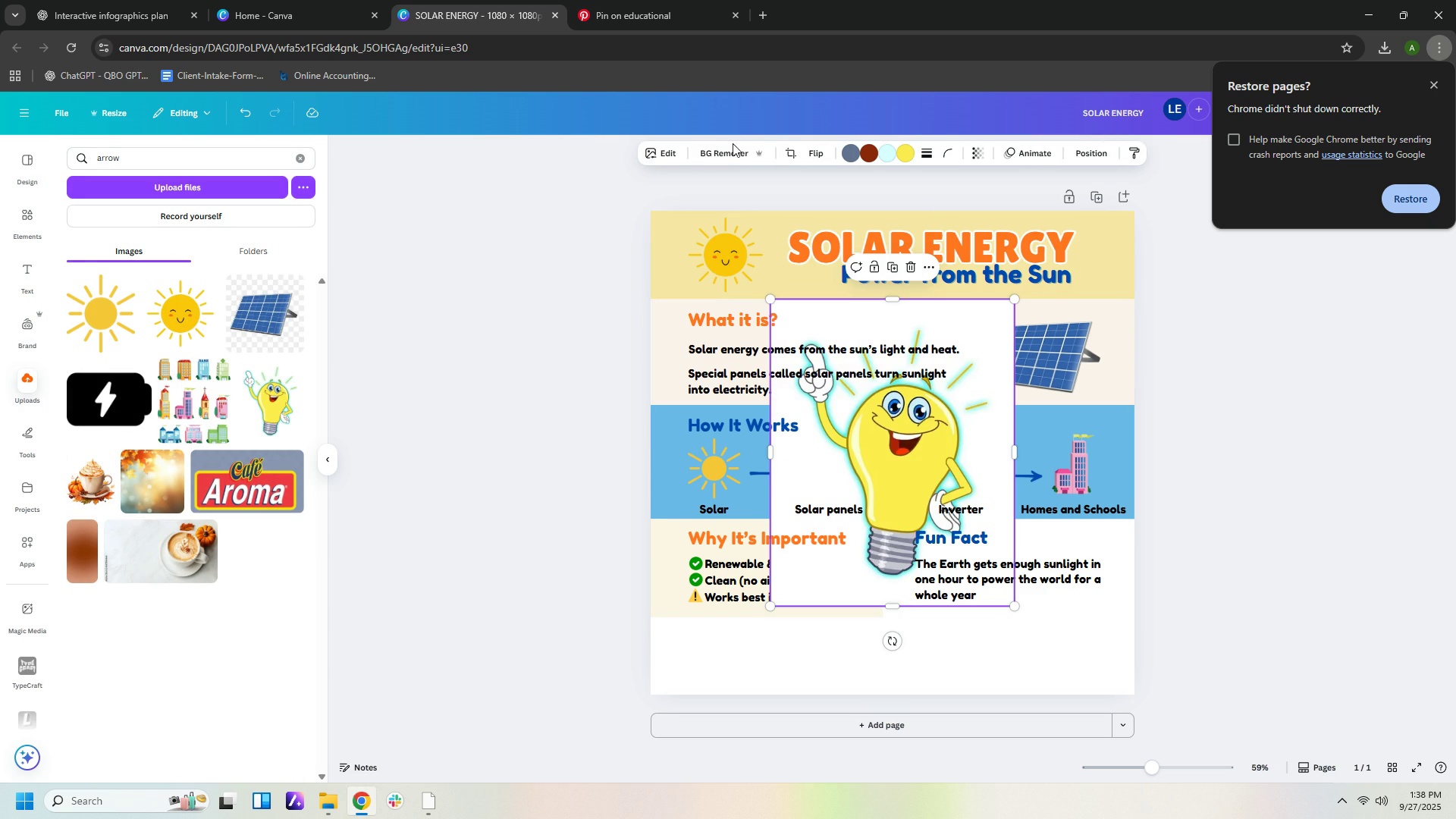 
left_click([732, 152])
 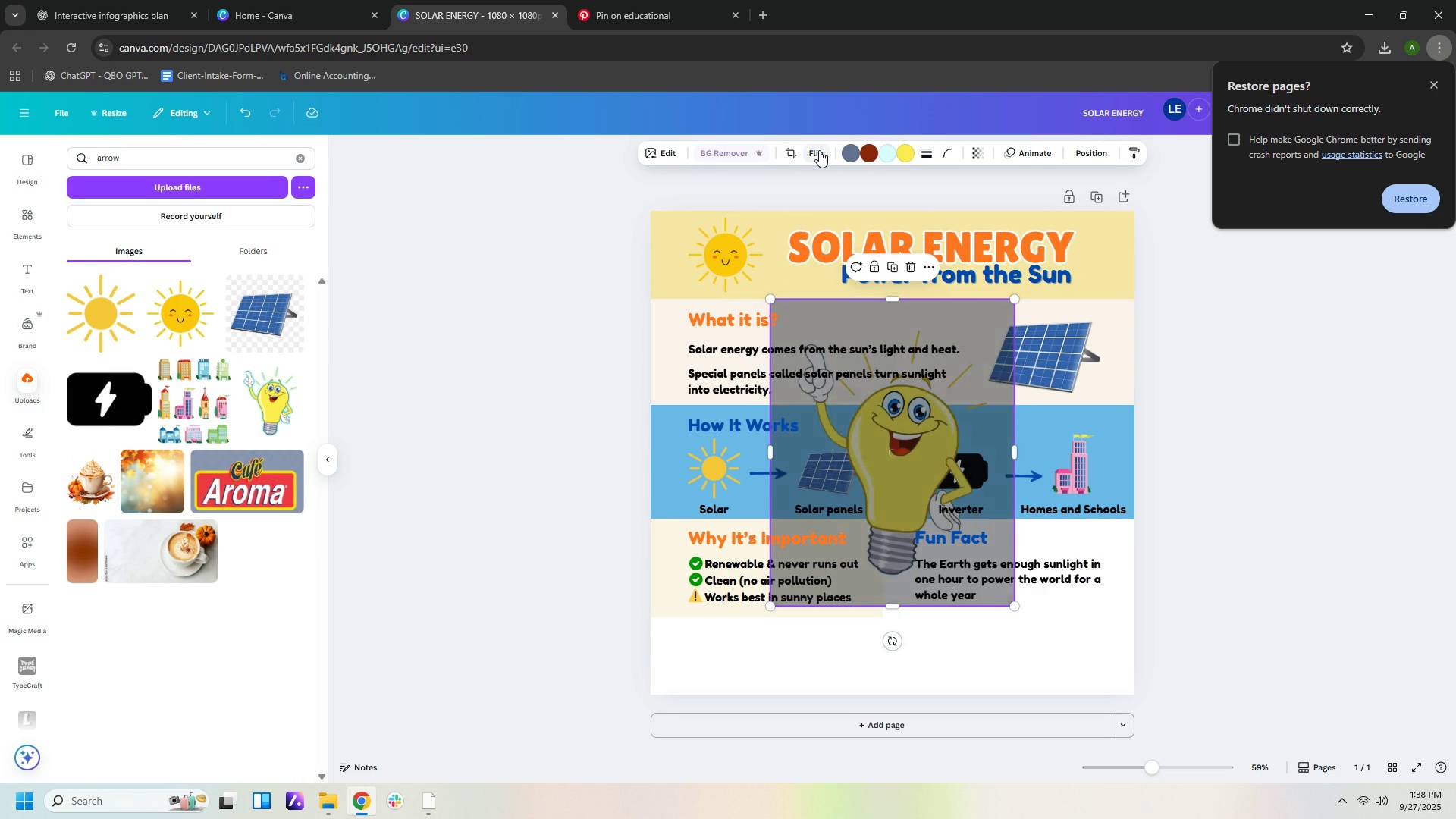 
left_click([813, 152])
 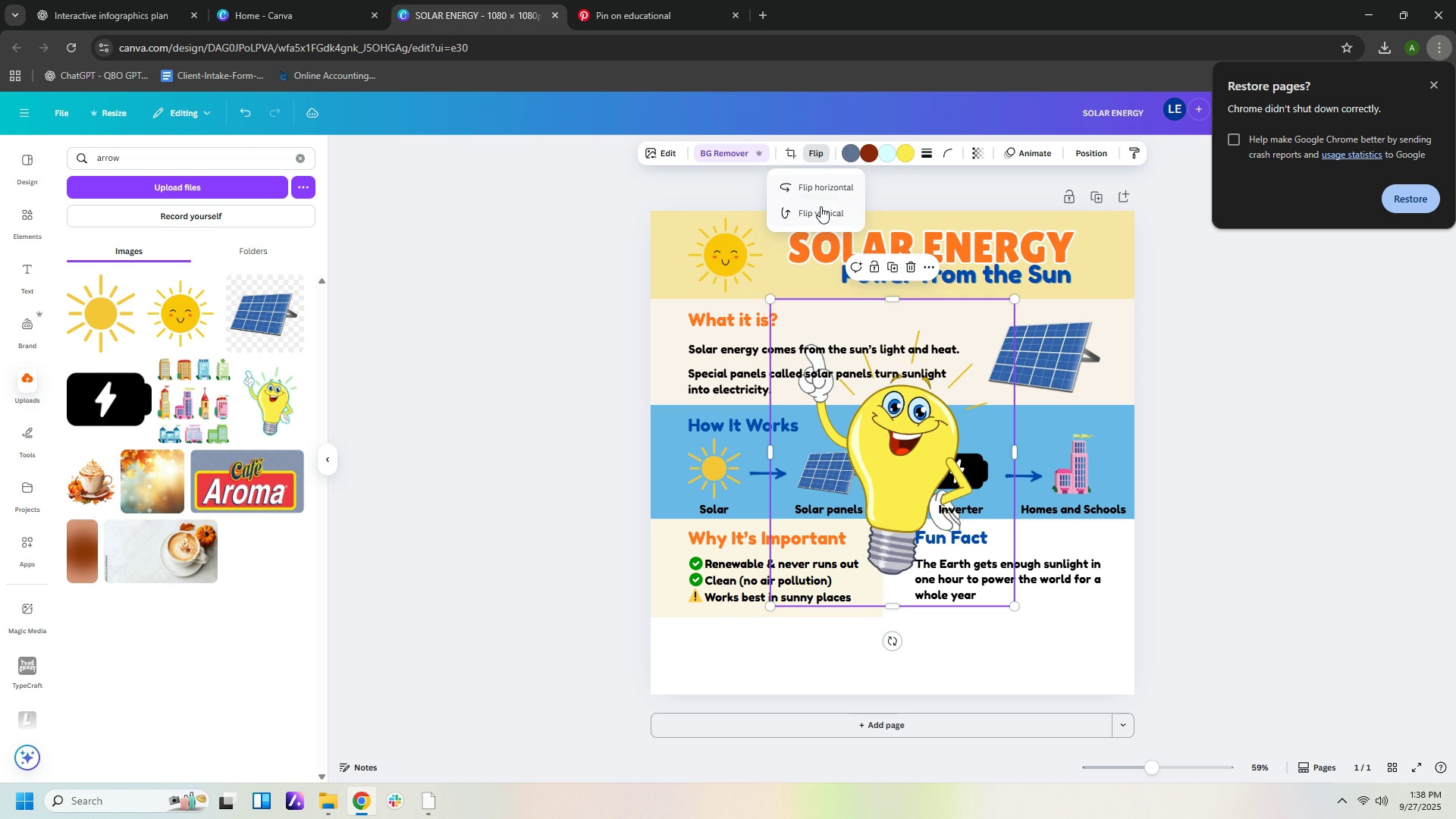 
left_click([825, 190])